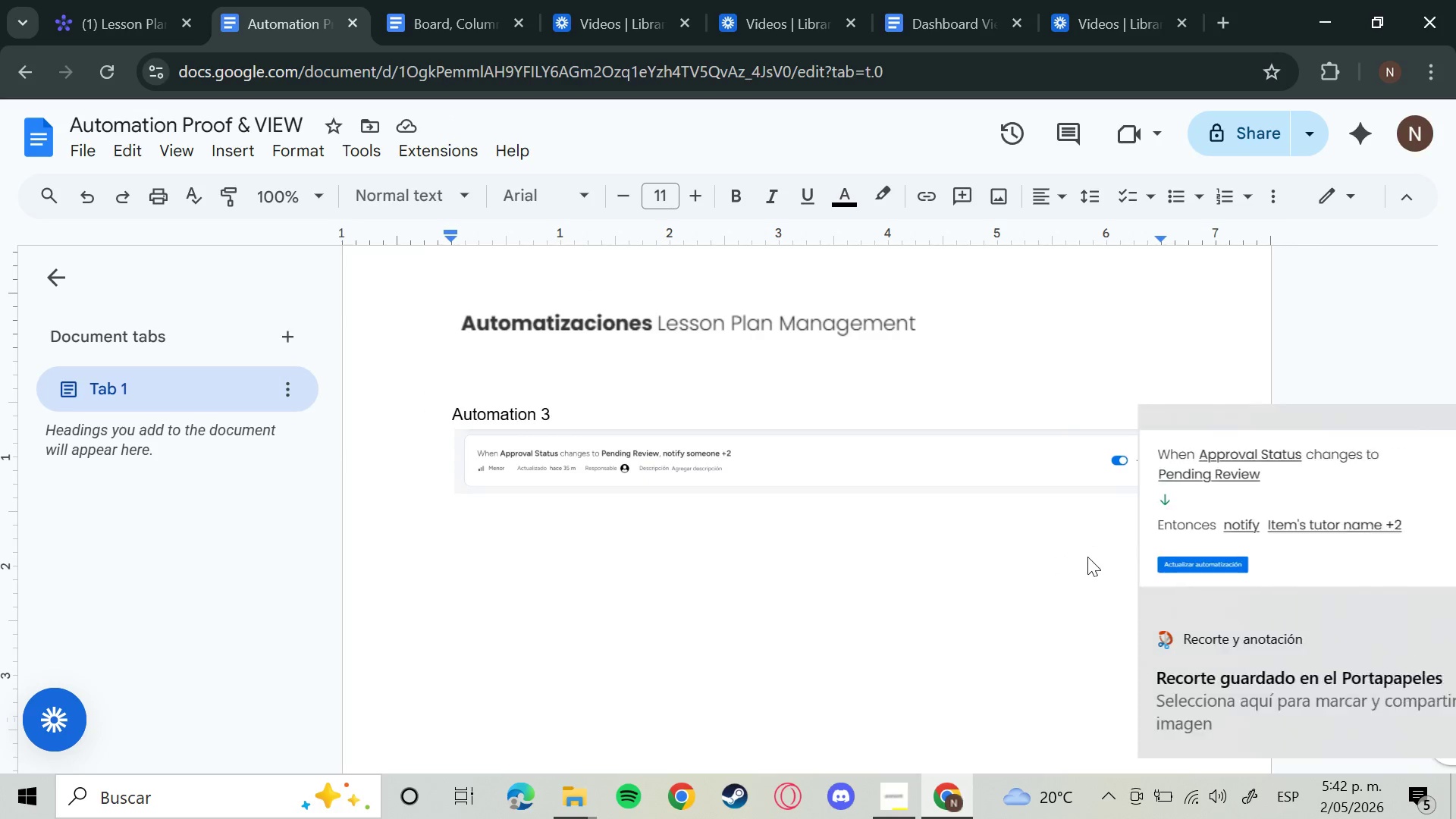 
key(Enter)
 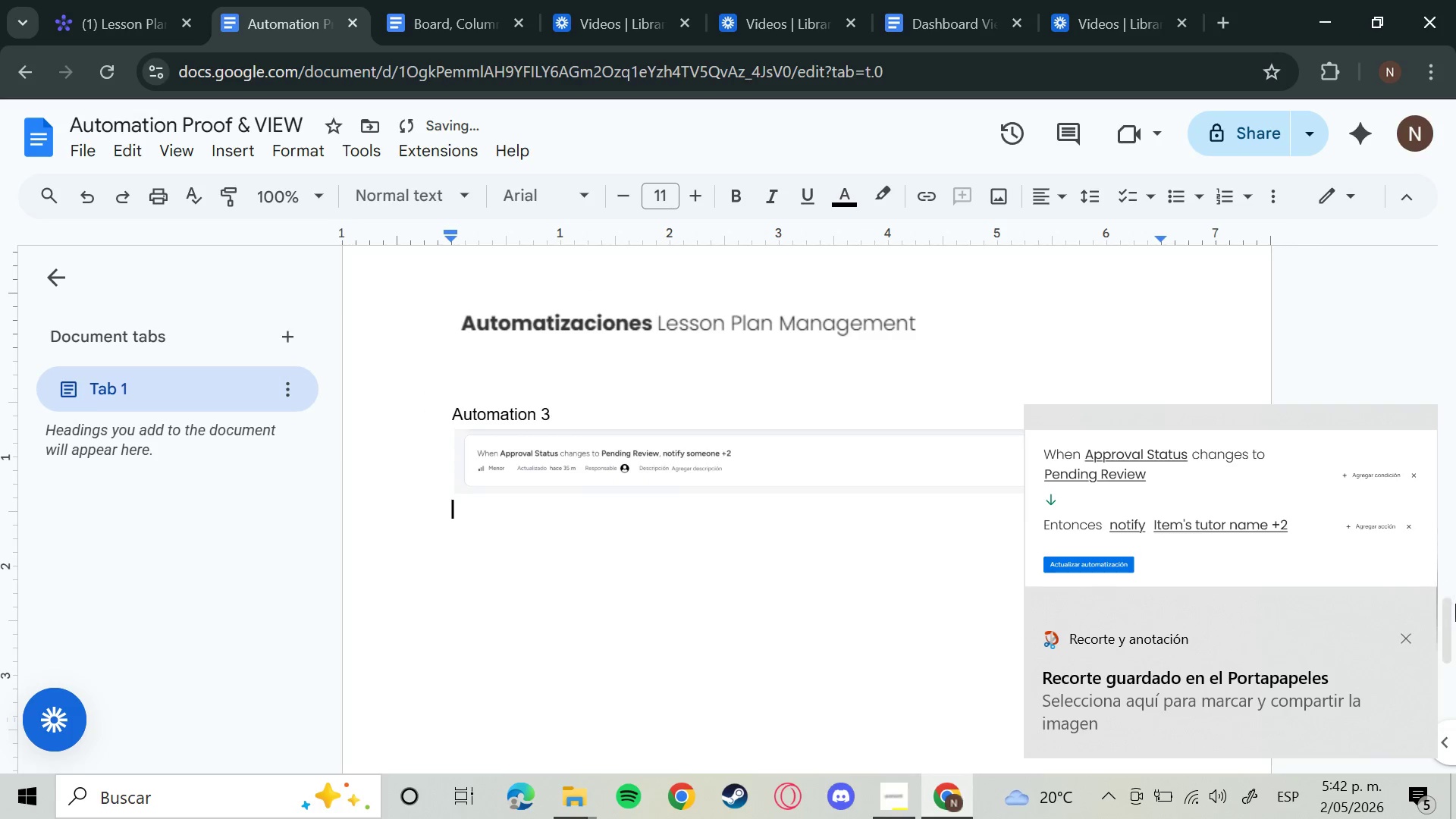 
left_click([1410, 646])
 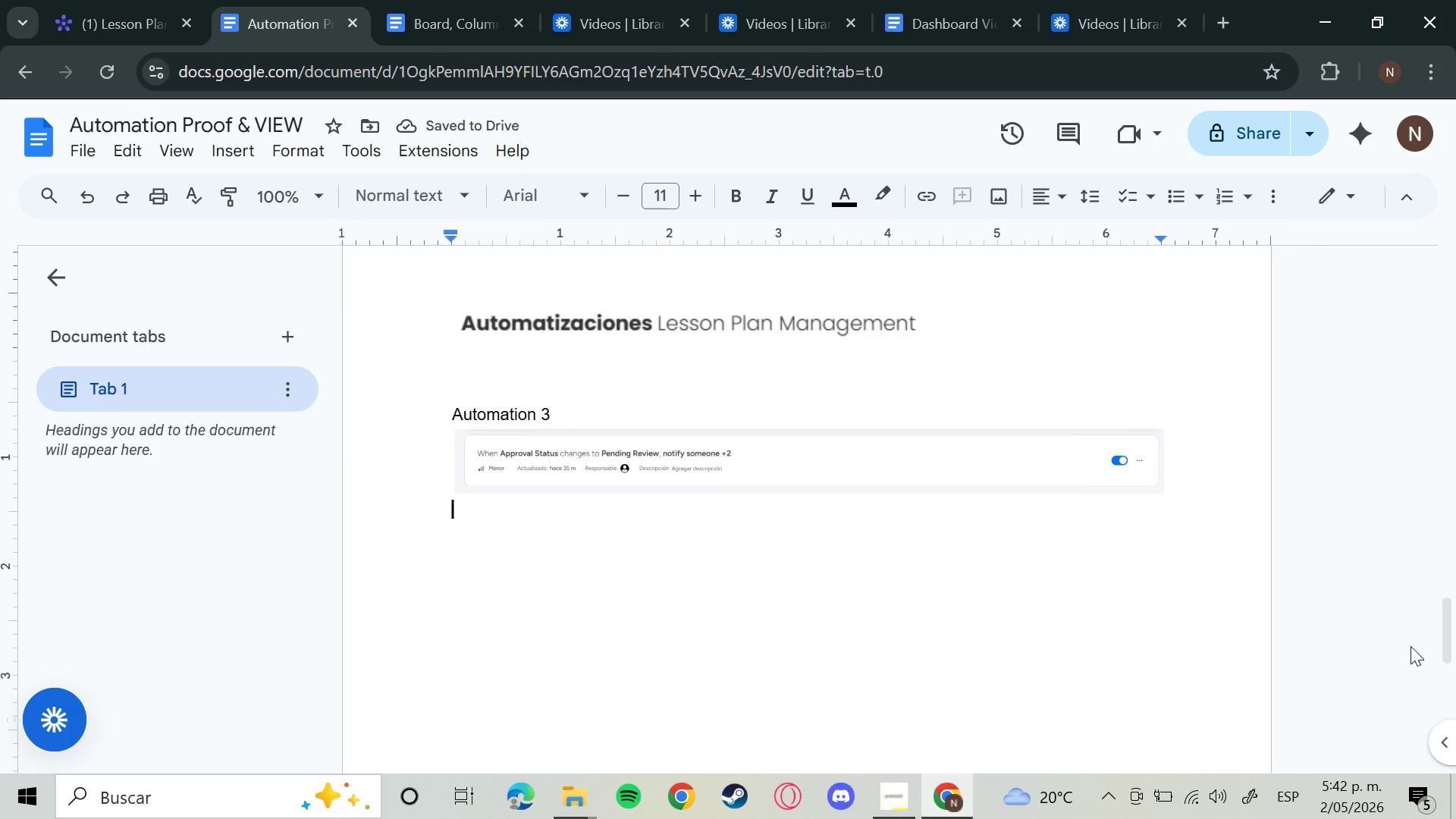 
scroll: coordinate [1414, 645], scroll_direction: down, amount: 1.0
 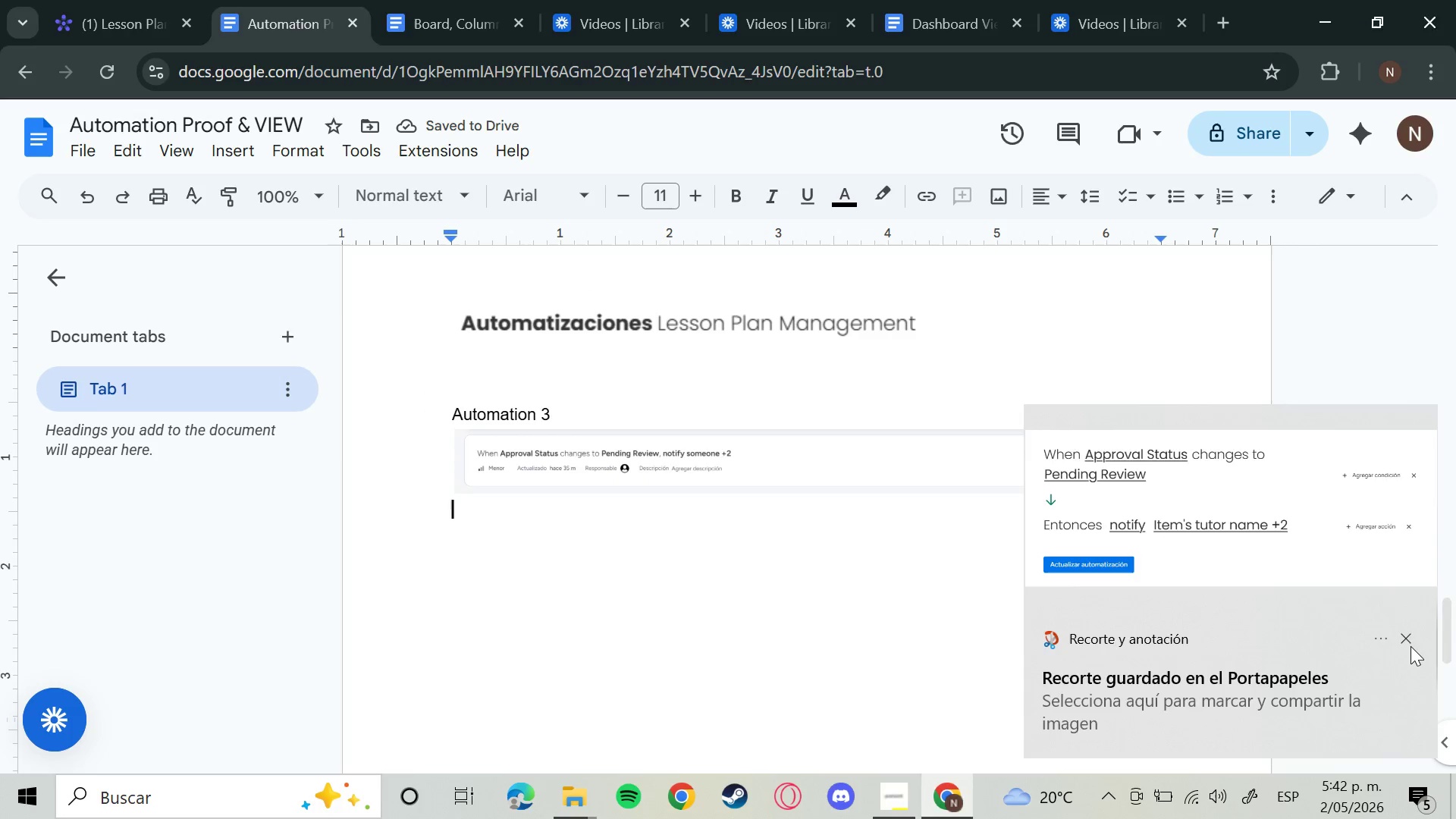 
key(Control+V)
 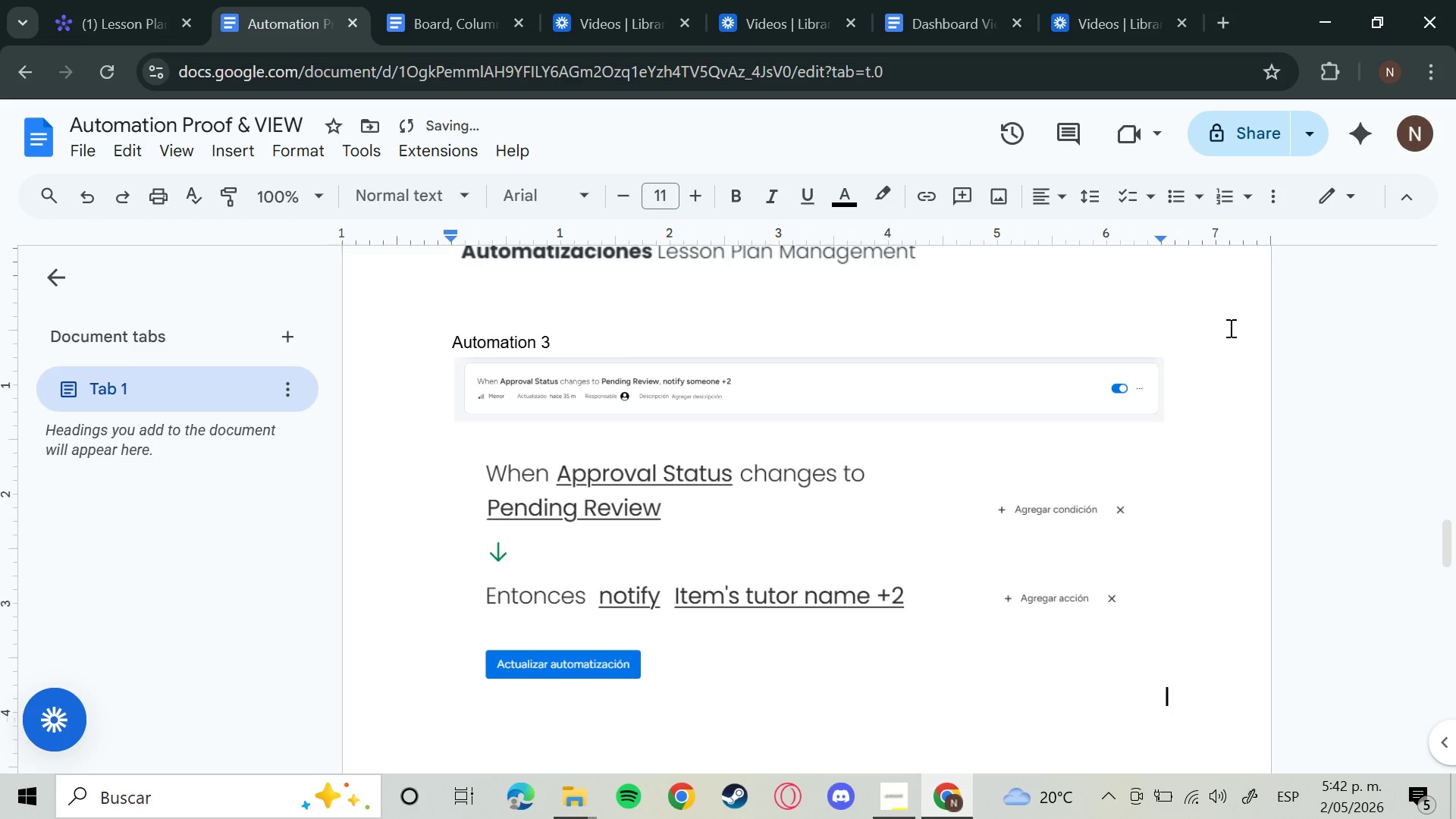 
key(Enter)
 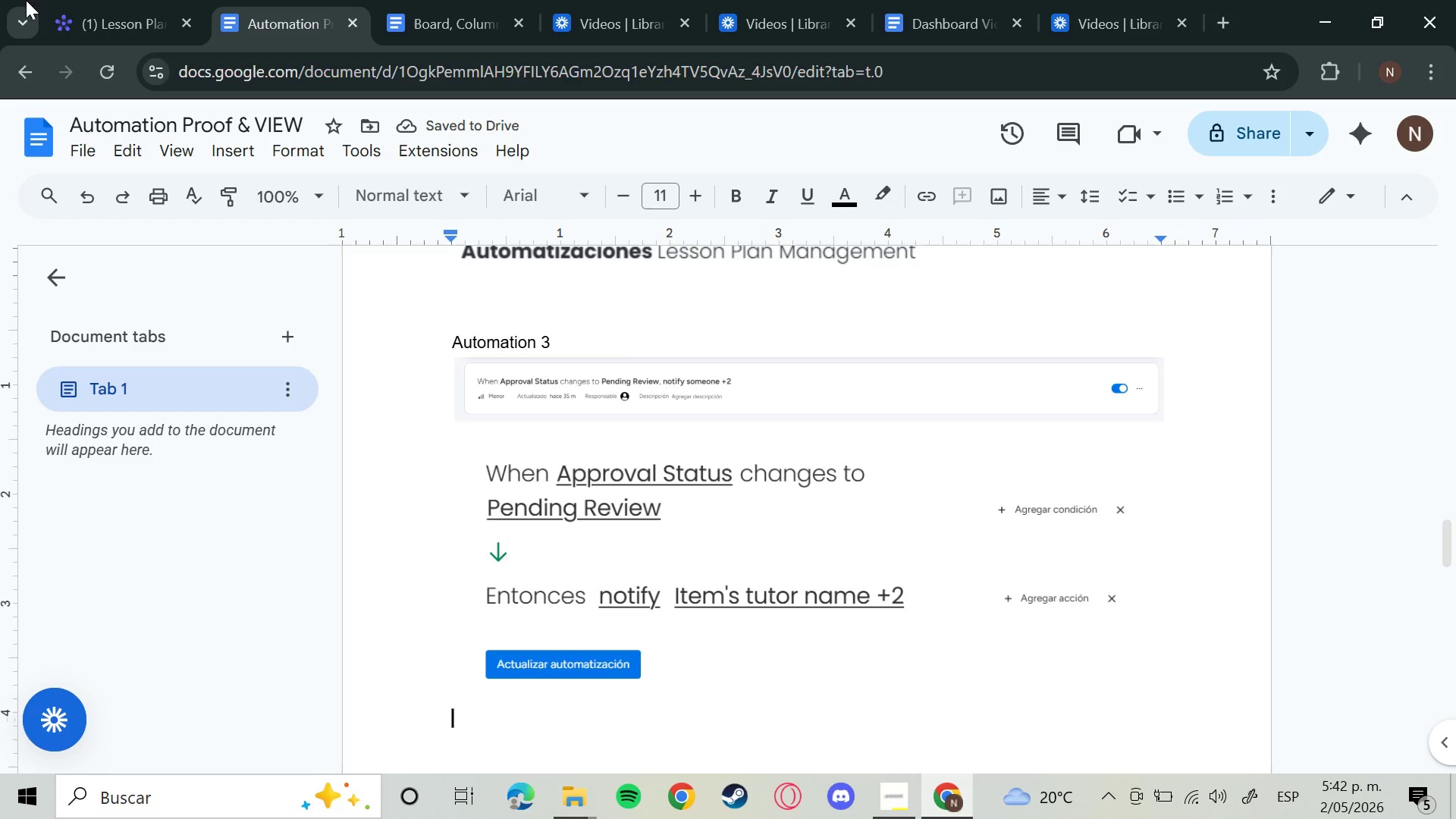 
left_click([175, 0])
 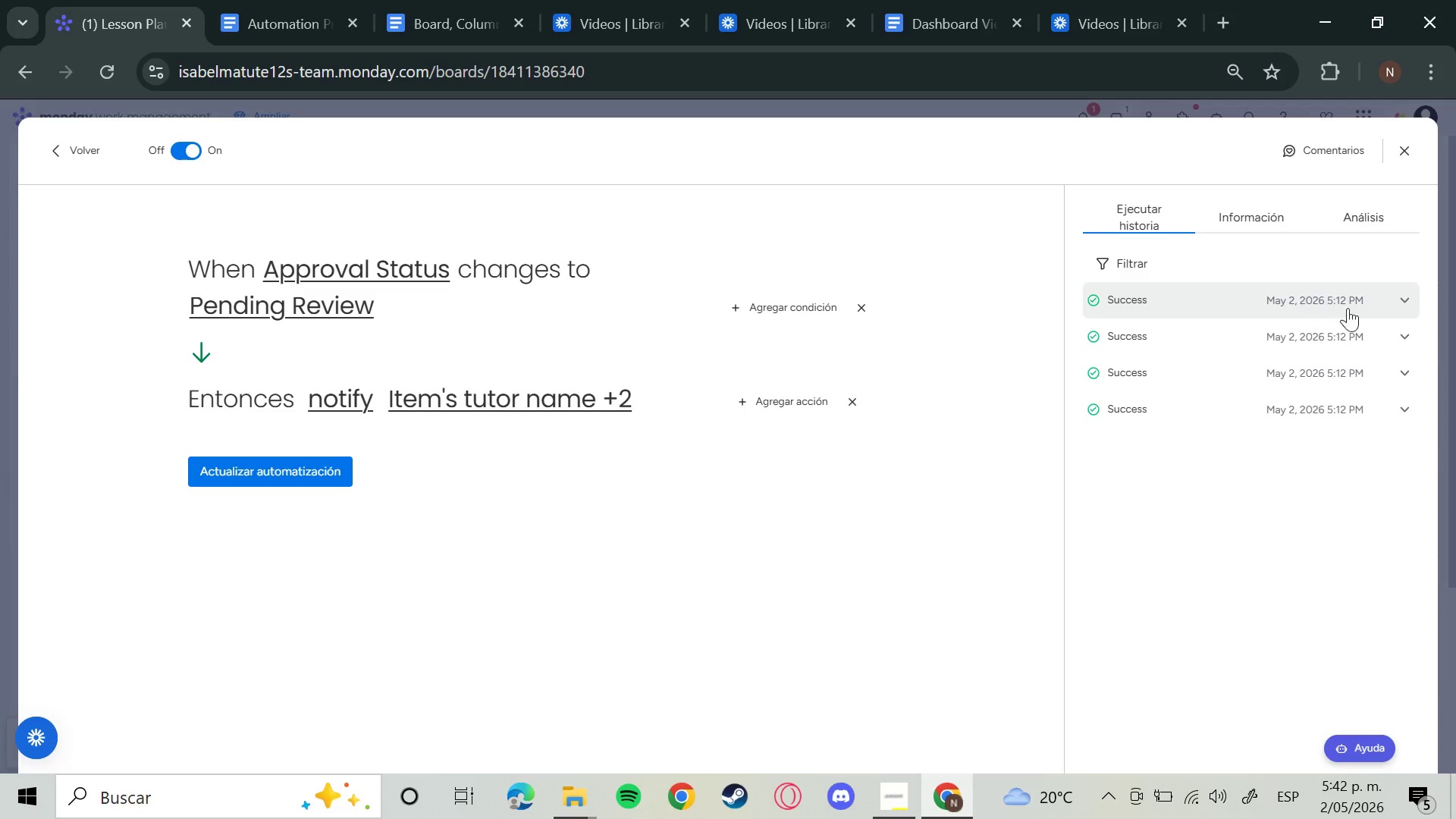 
left_click([1397, 309])
 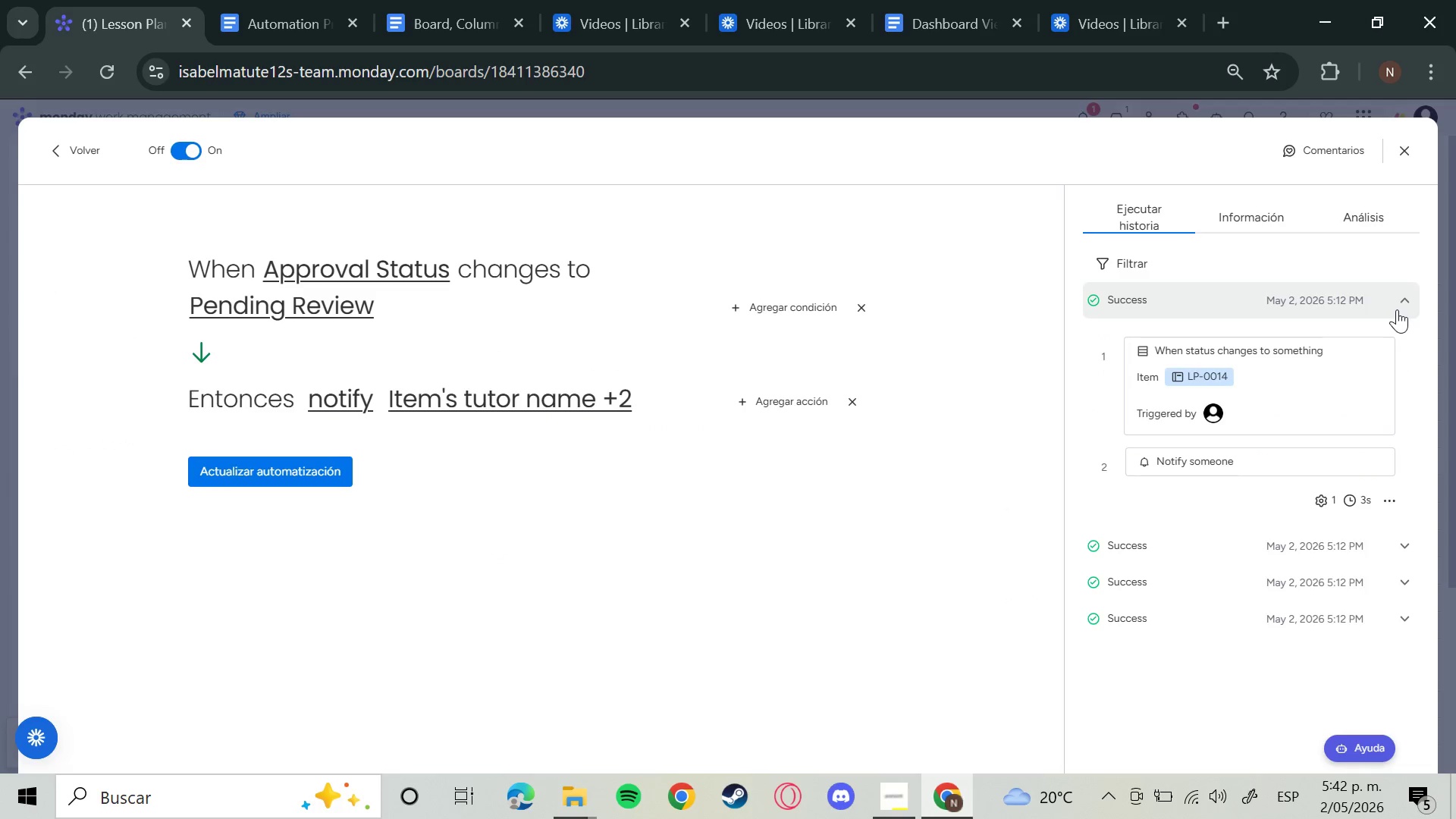 
key(Meta+Shift+S)
 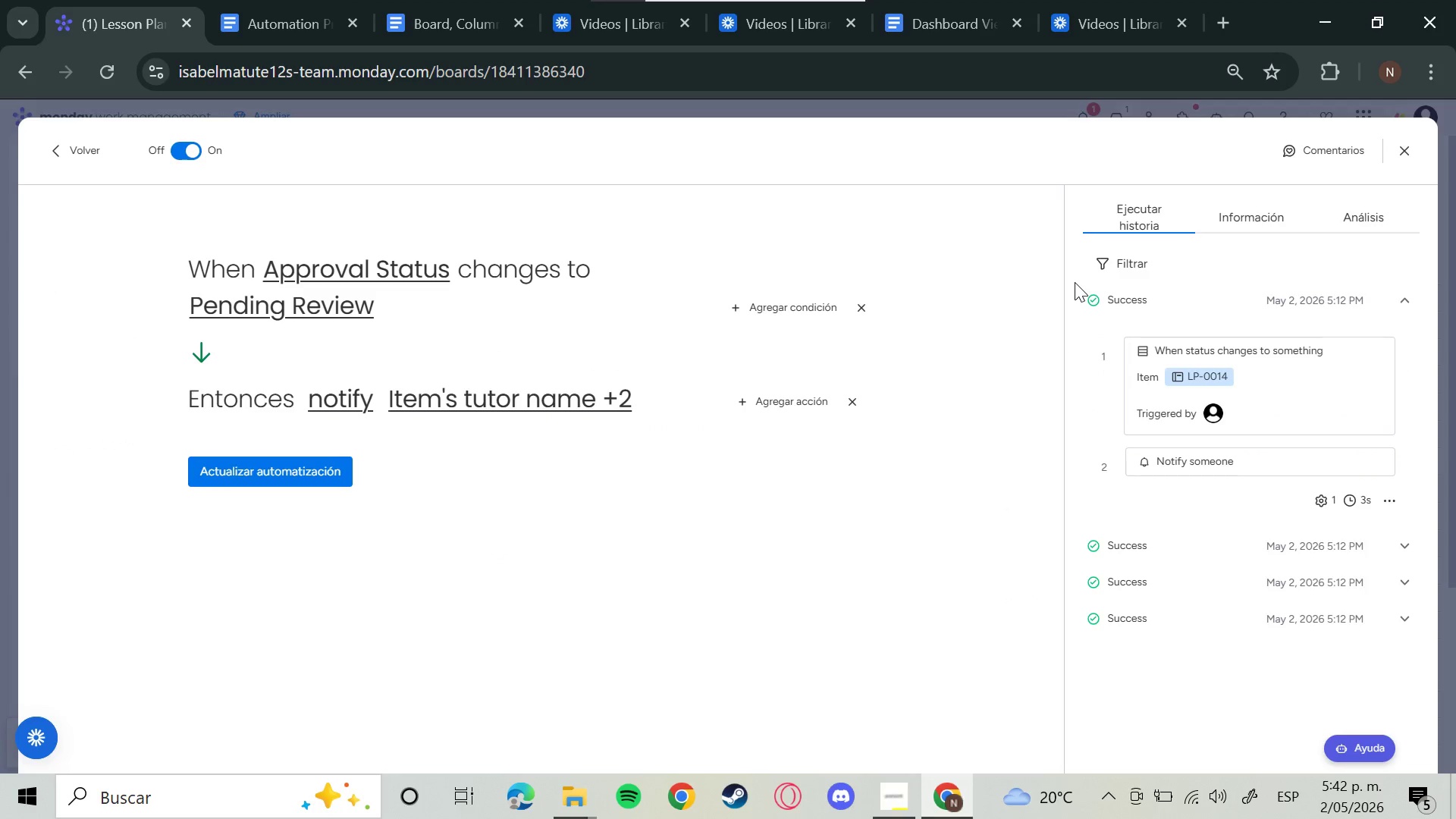 
left_click_drag(start_coordinate=[1073, 280], to_coordinate=[1157, 337])
 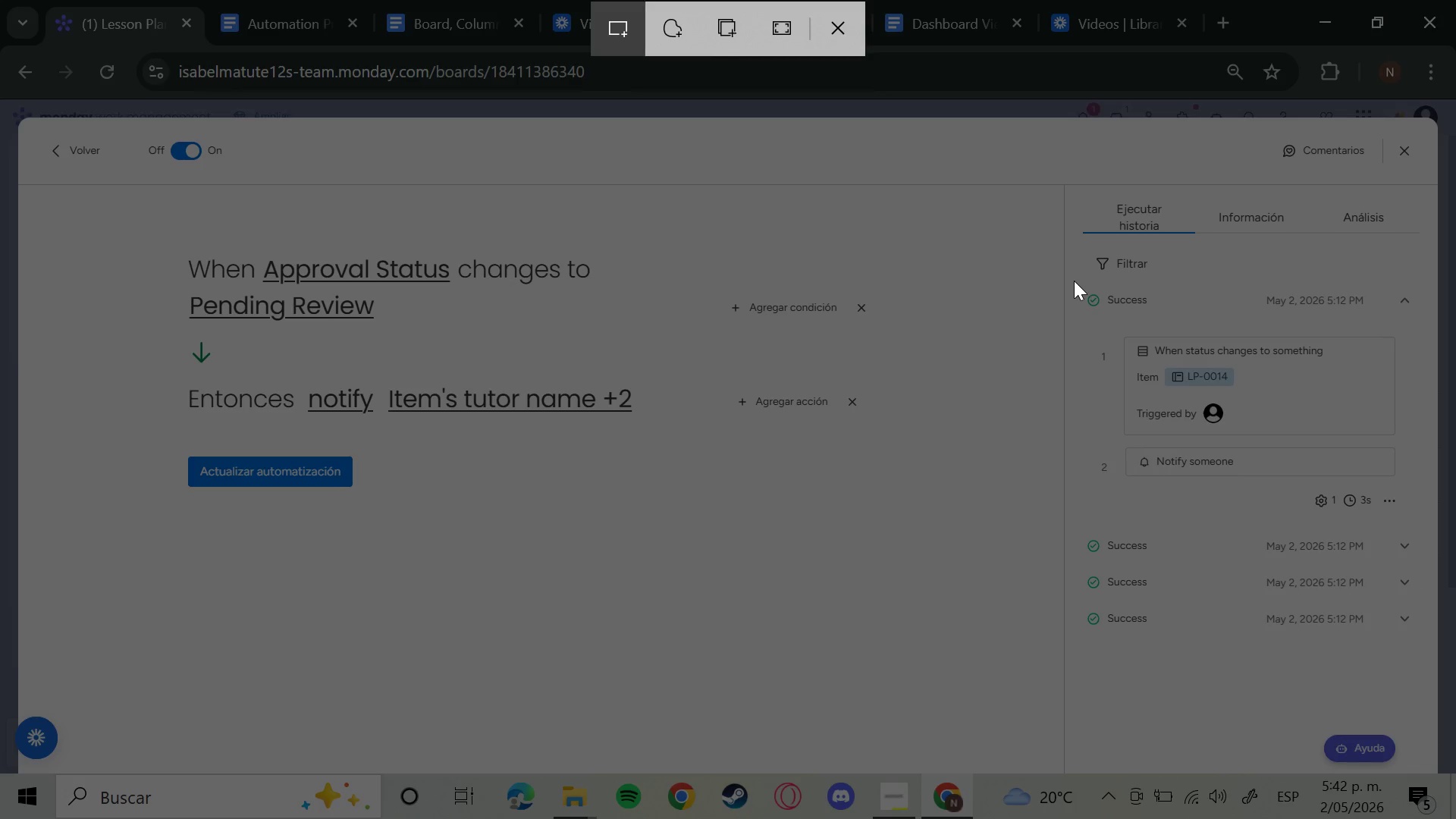 
left_click_drag(start_coordinate=[1074, 281], to_coordinate=[1426, 526])
 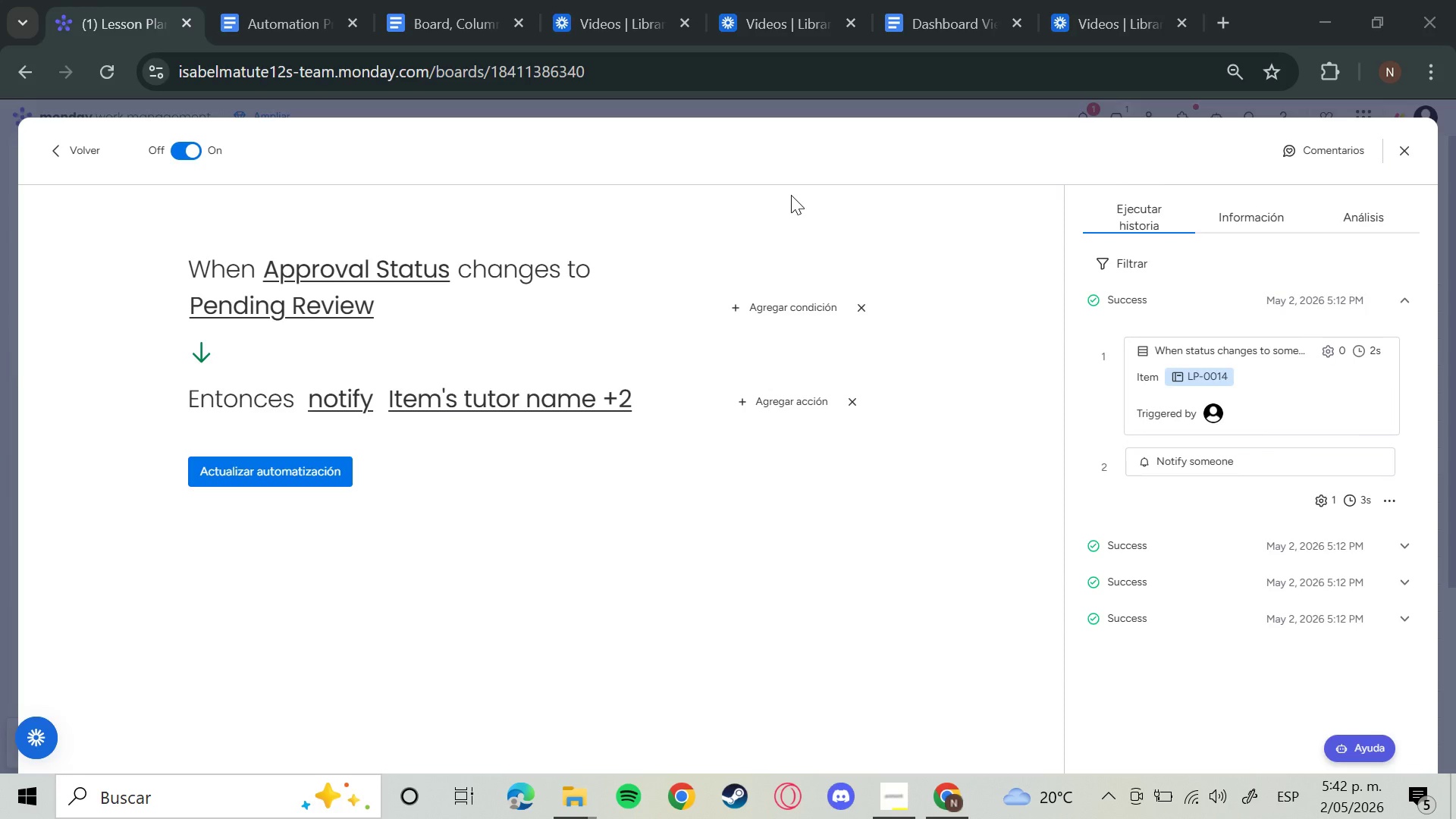 
left_click([296, 0])
 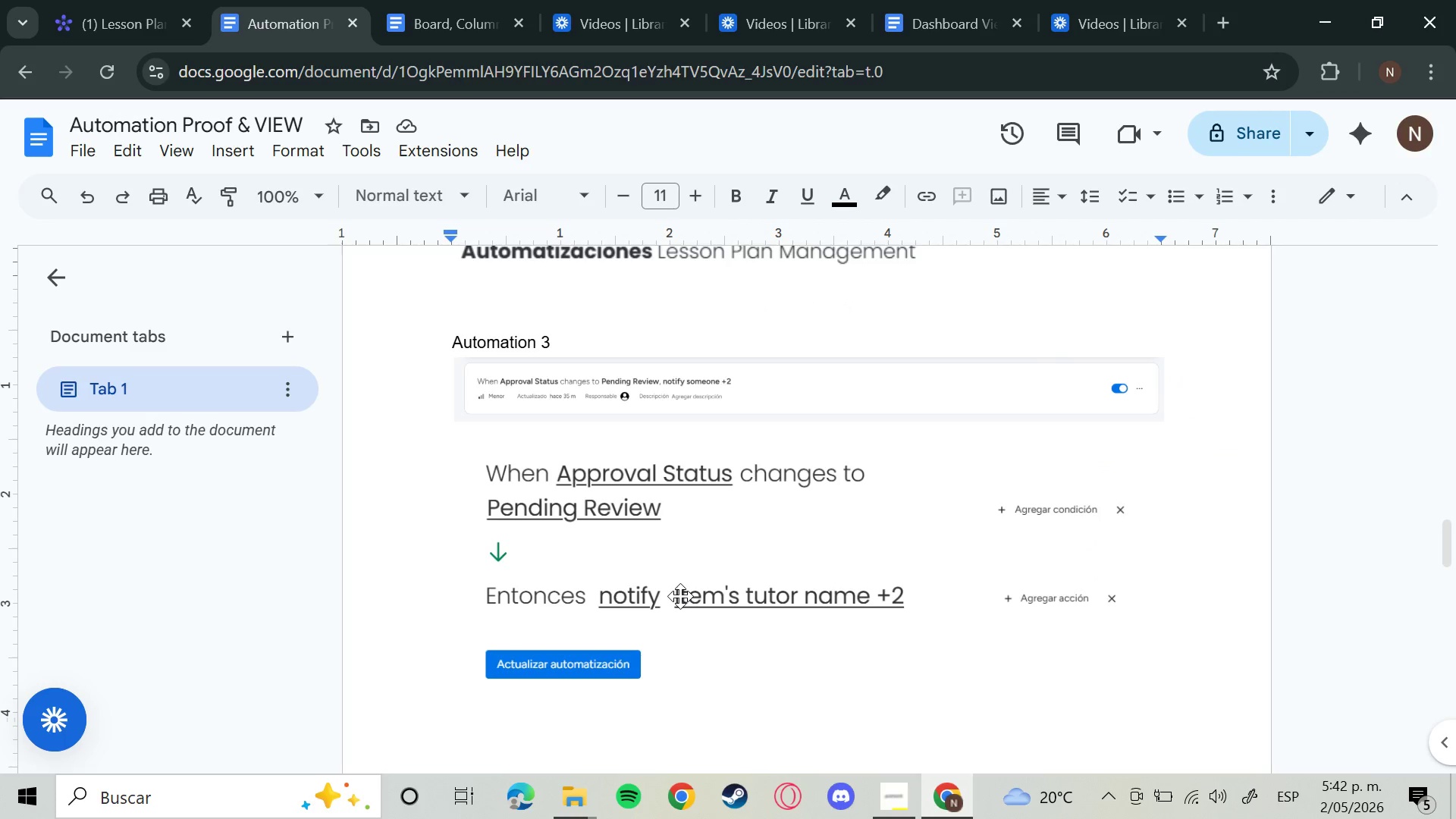 
key(Control+V)
 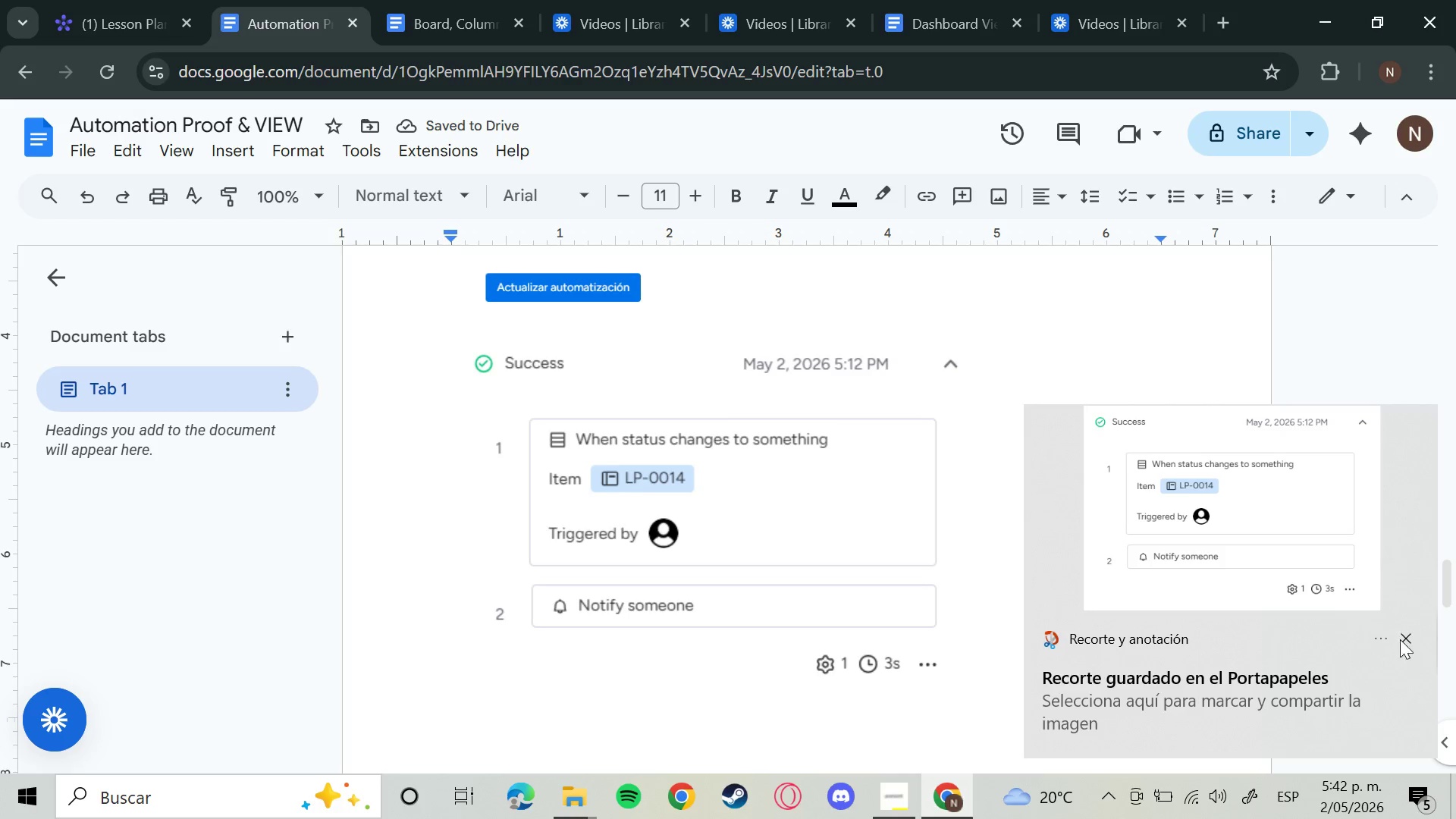 
scroll: coordinate [1036, 688], scroll_direction: up, amount: 5.0
 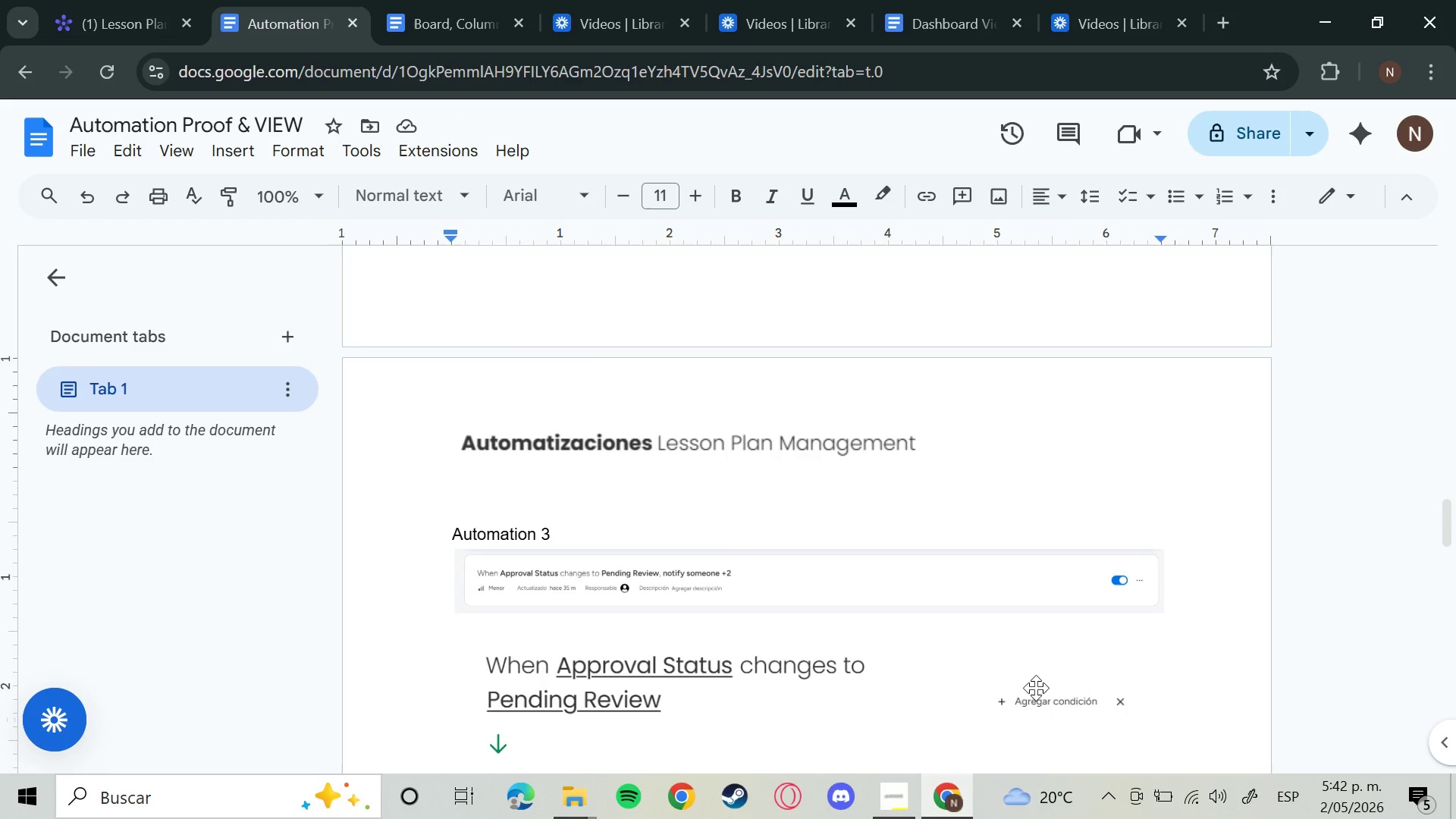 
wait(5.58)
 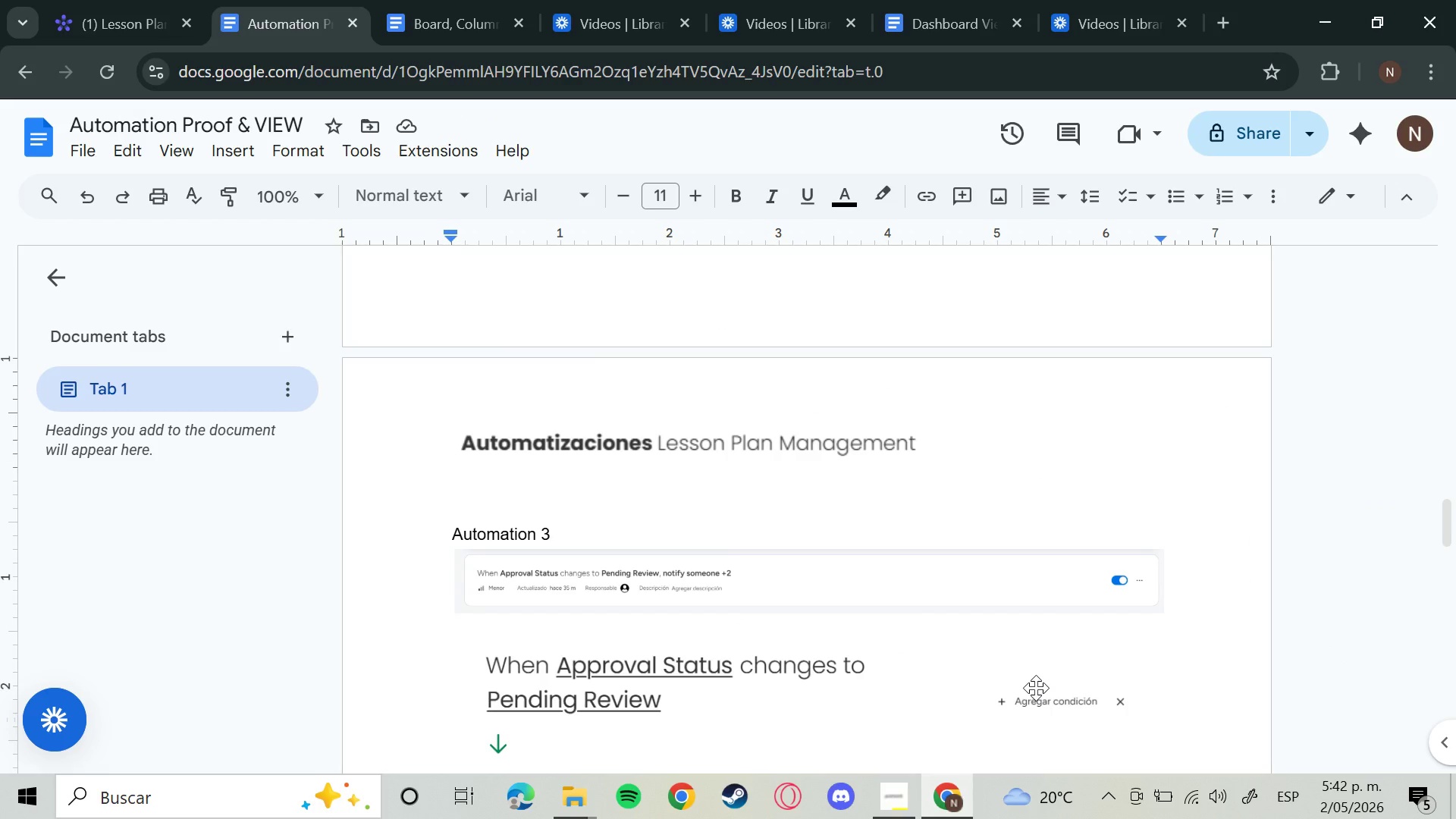 
scroll: coordinate [1024, 698], scroll_direction: down, amount: 17.0
 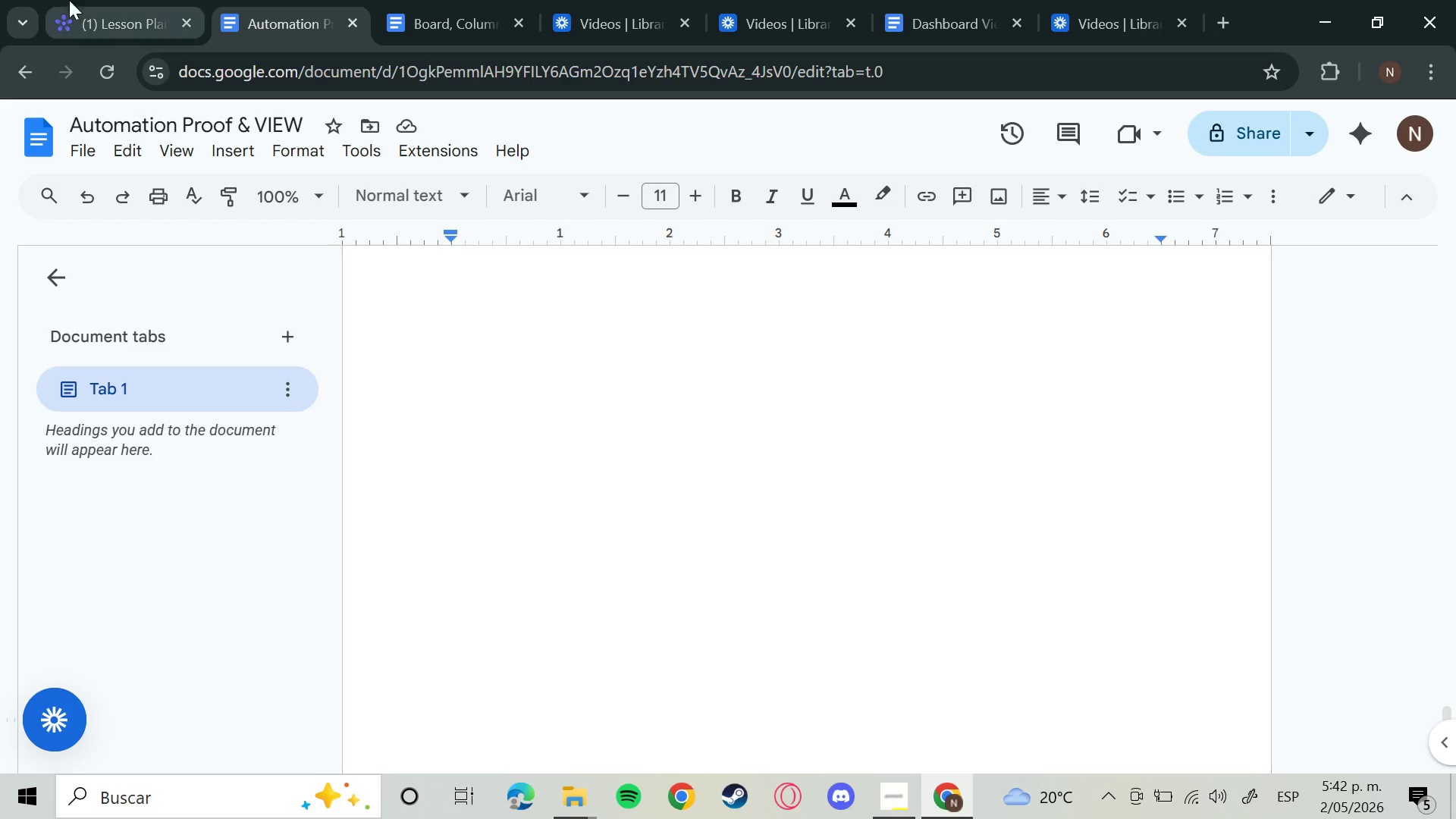 
left_click([77, 0])
 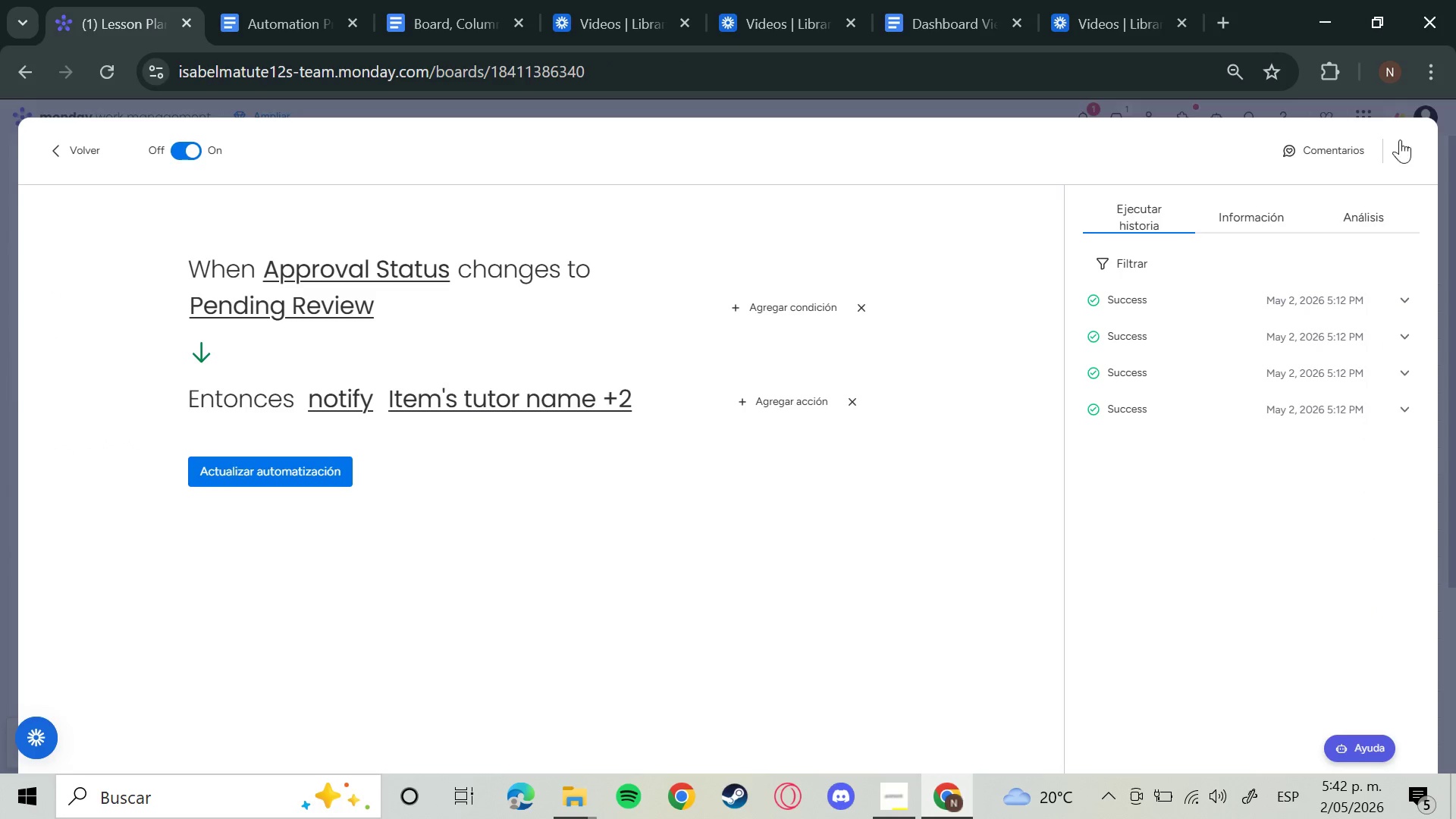 
double_click([1404, 159])
 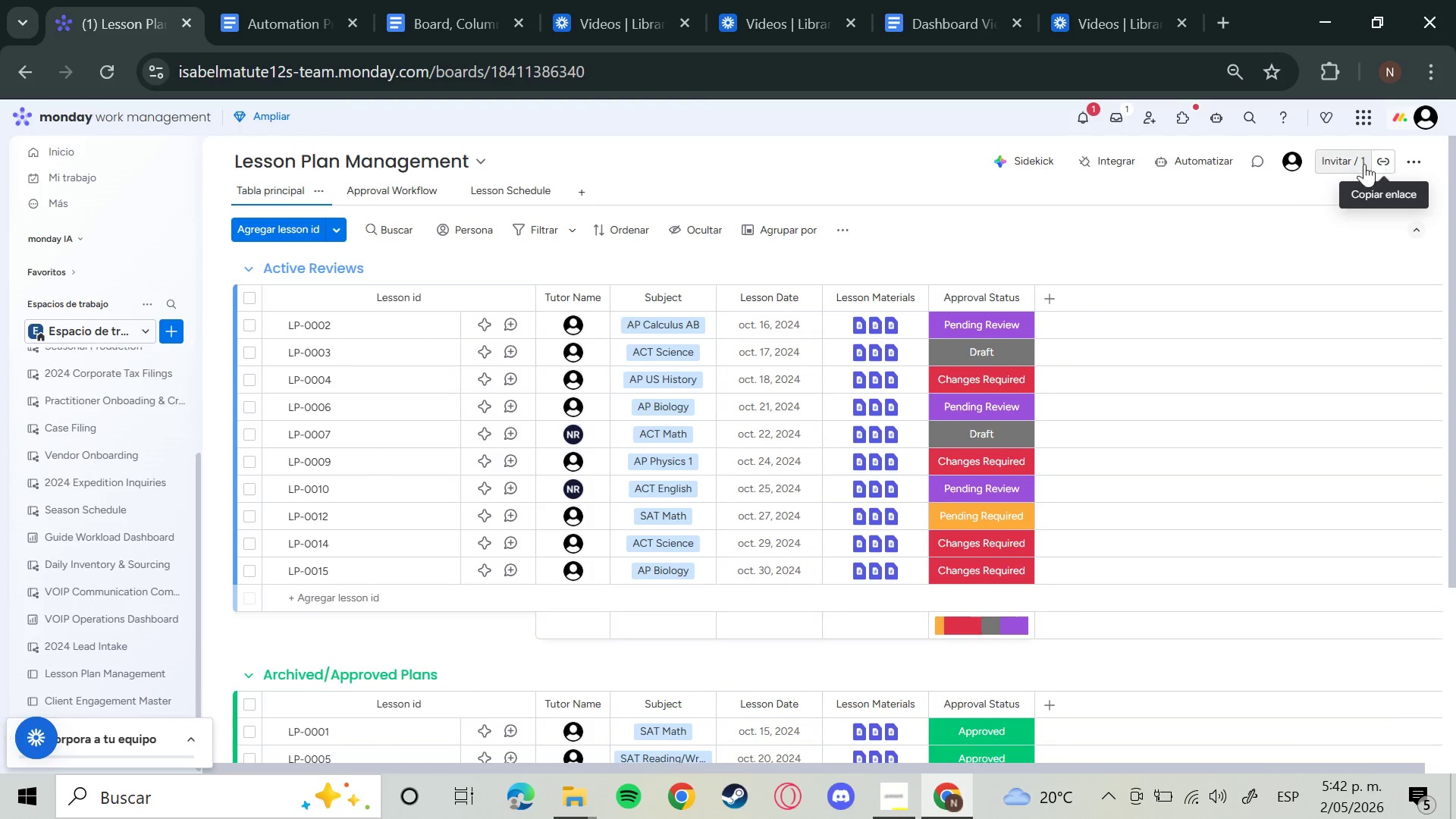 
mouse_move([543, -1])
 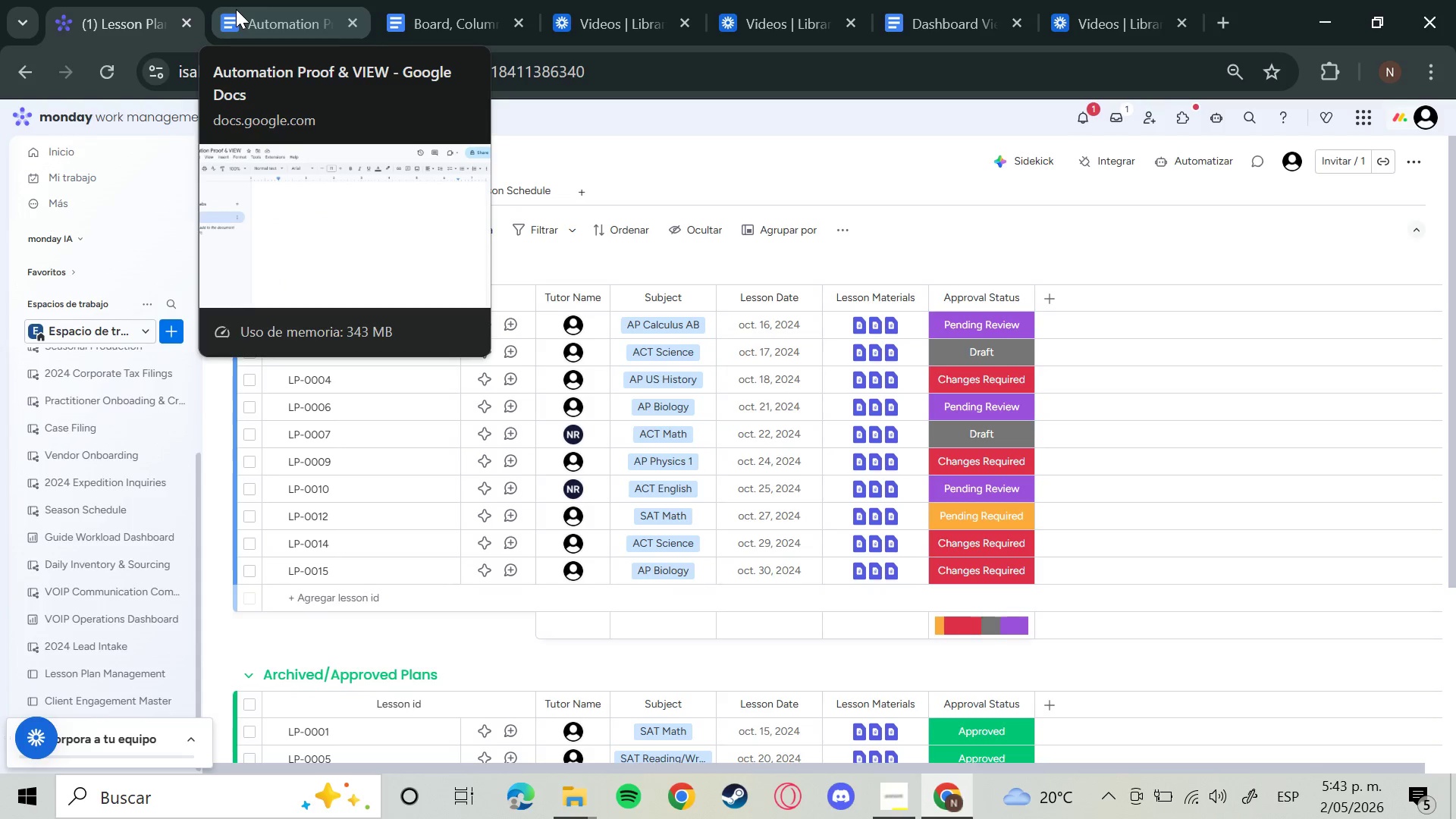 
wait(14.05)
 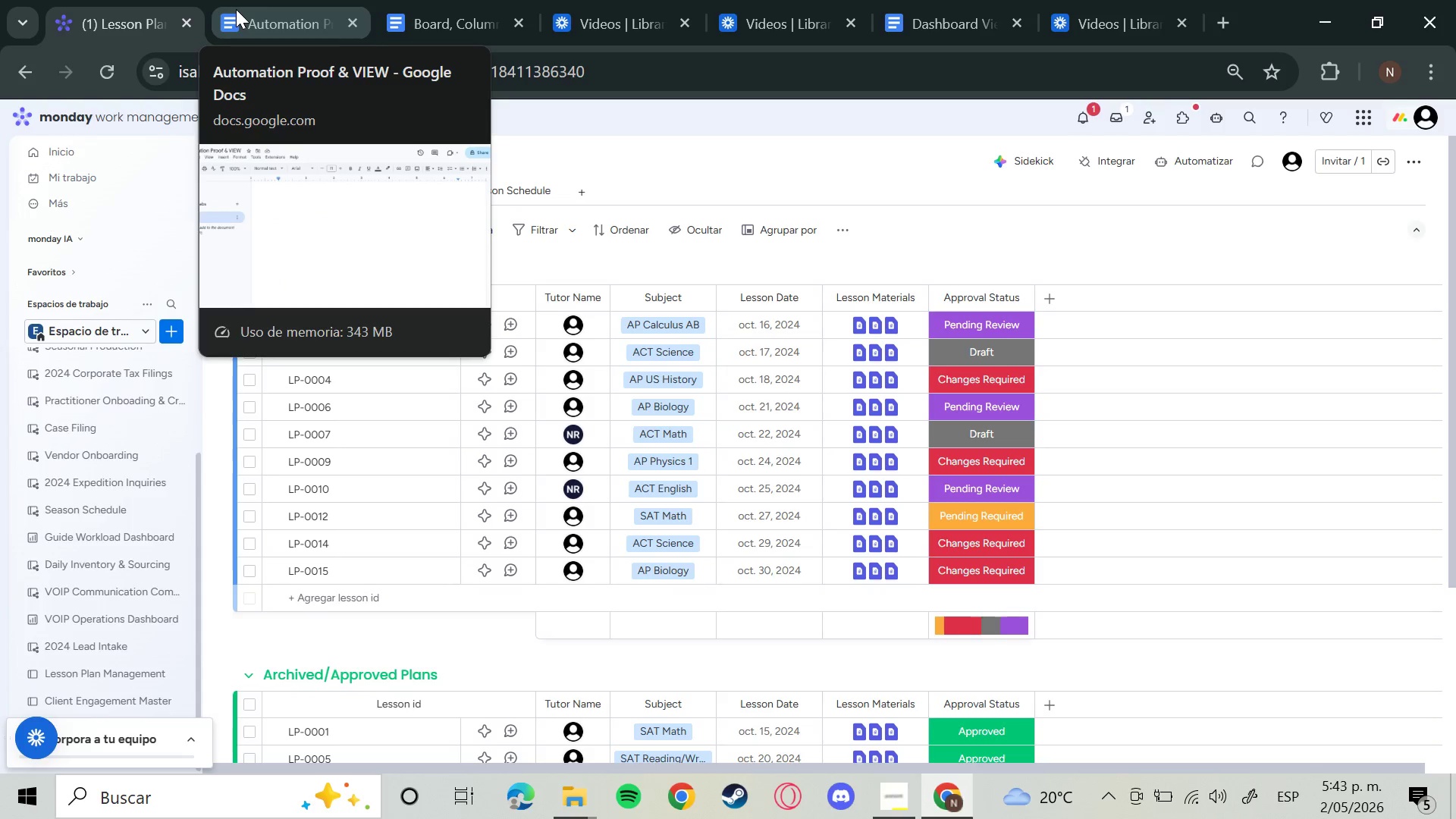 
left_click([906, 801])